 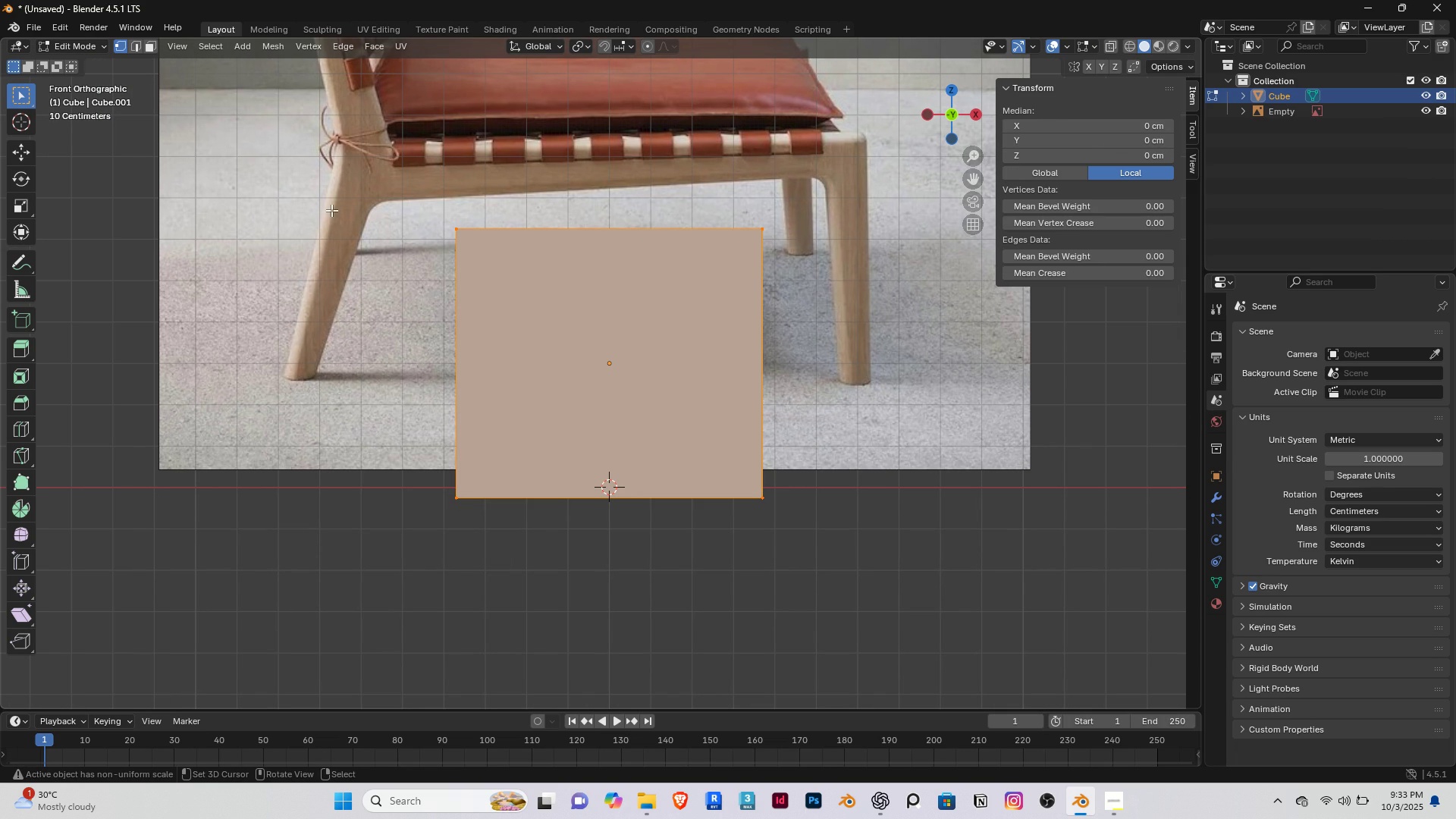 
right_click([453, 507])
 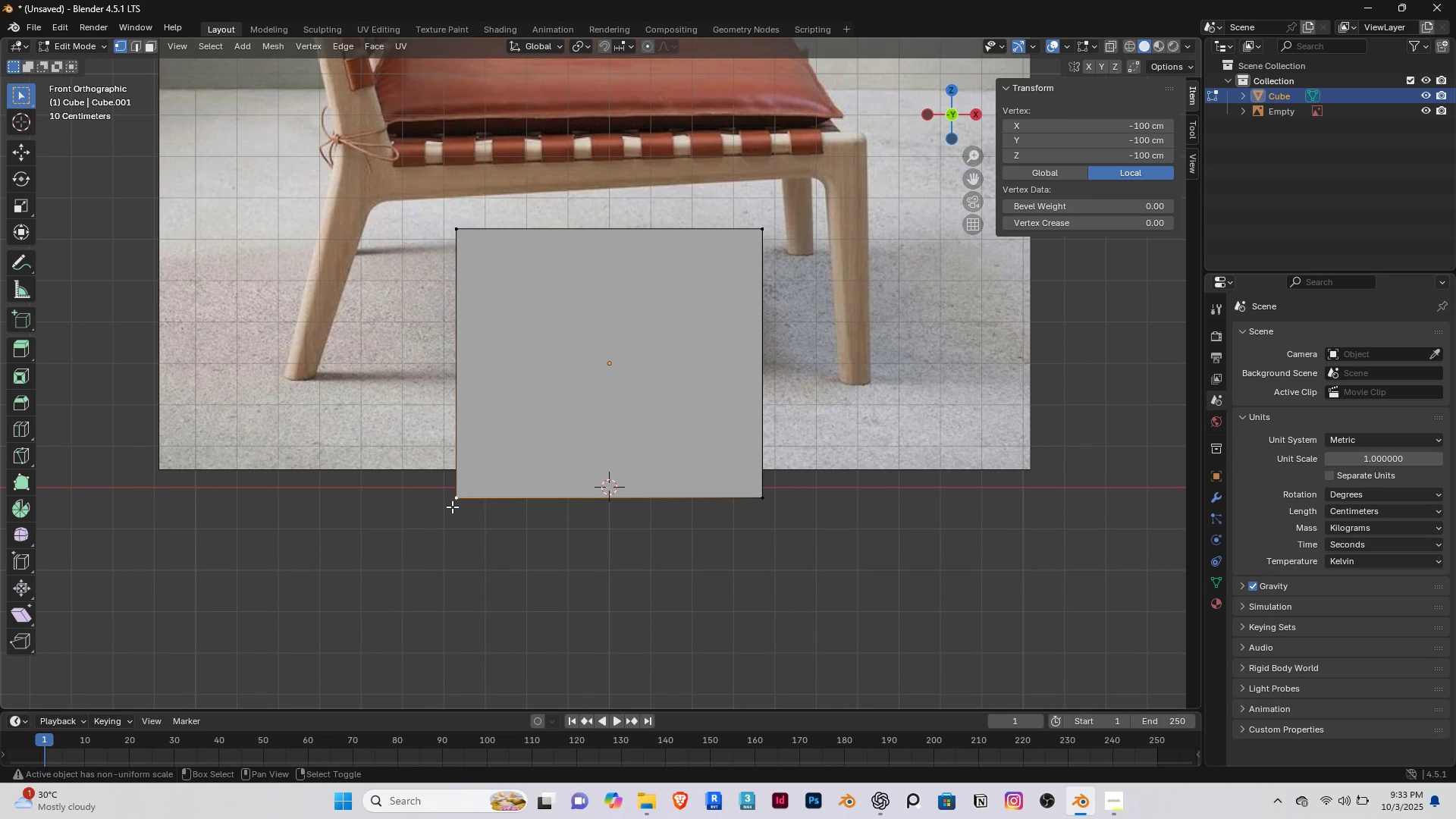 
key(Shift+ShiftLeft)
 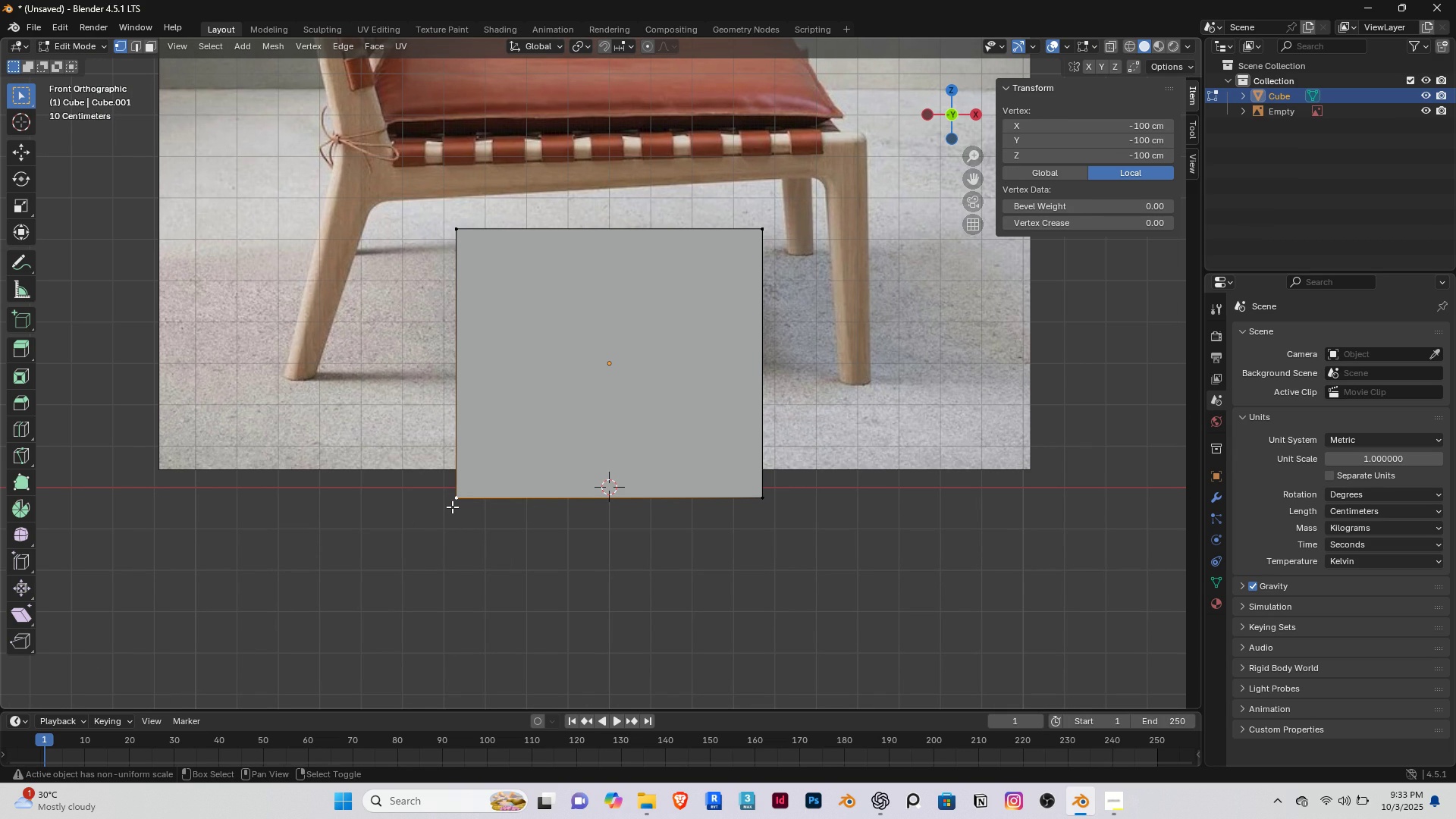 
key(Shift+S)
 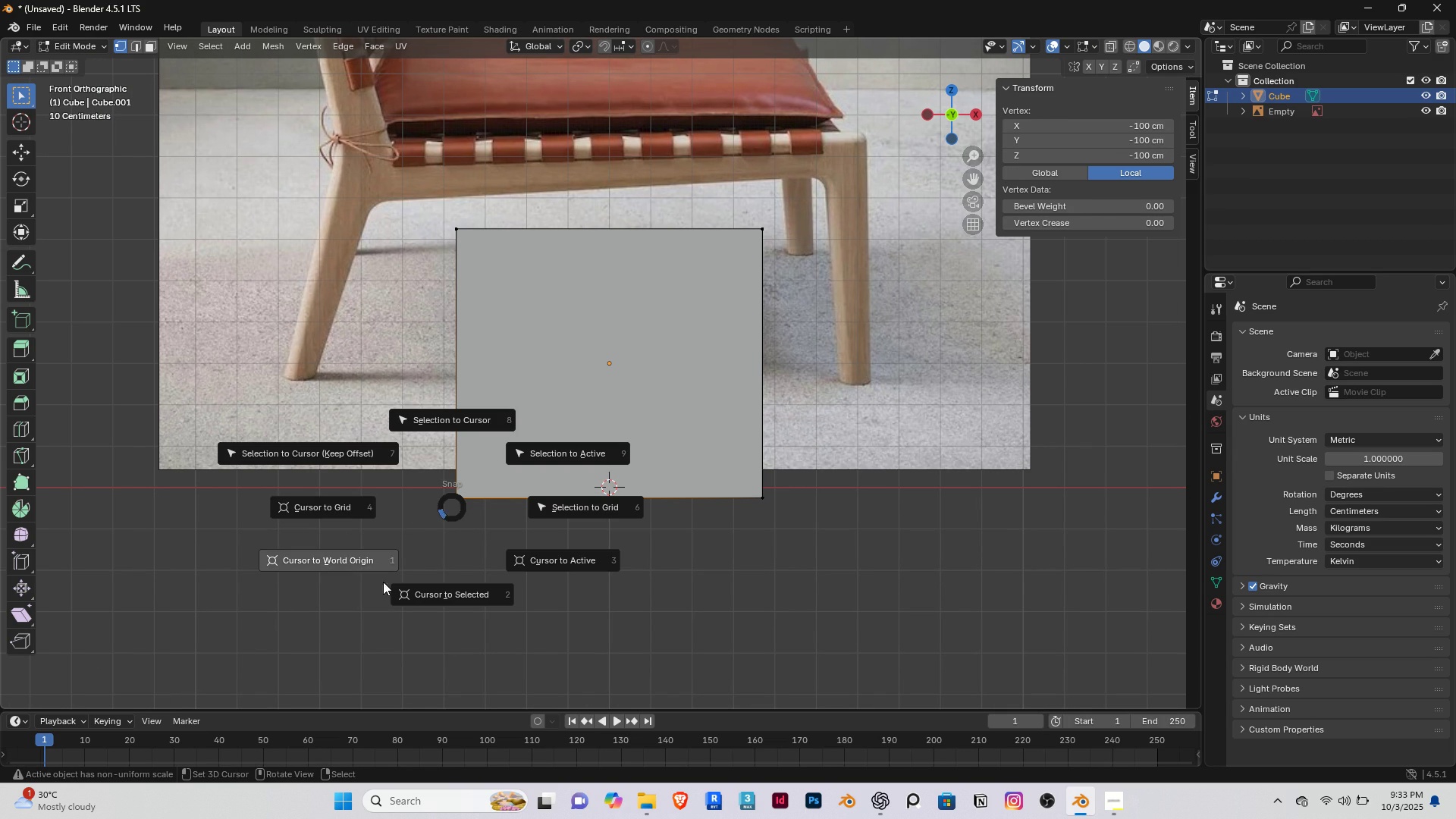 
left_click([403, 586])
 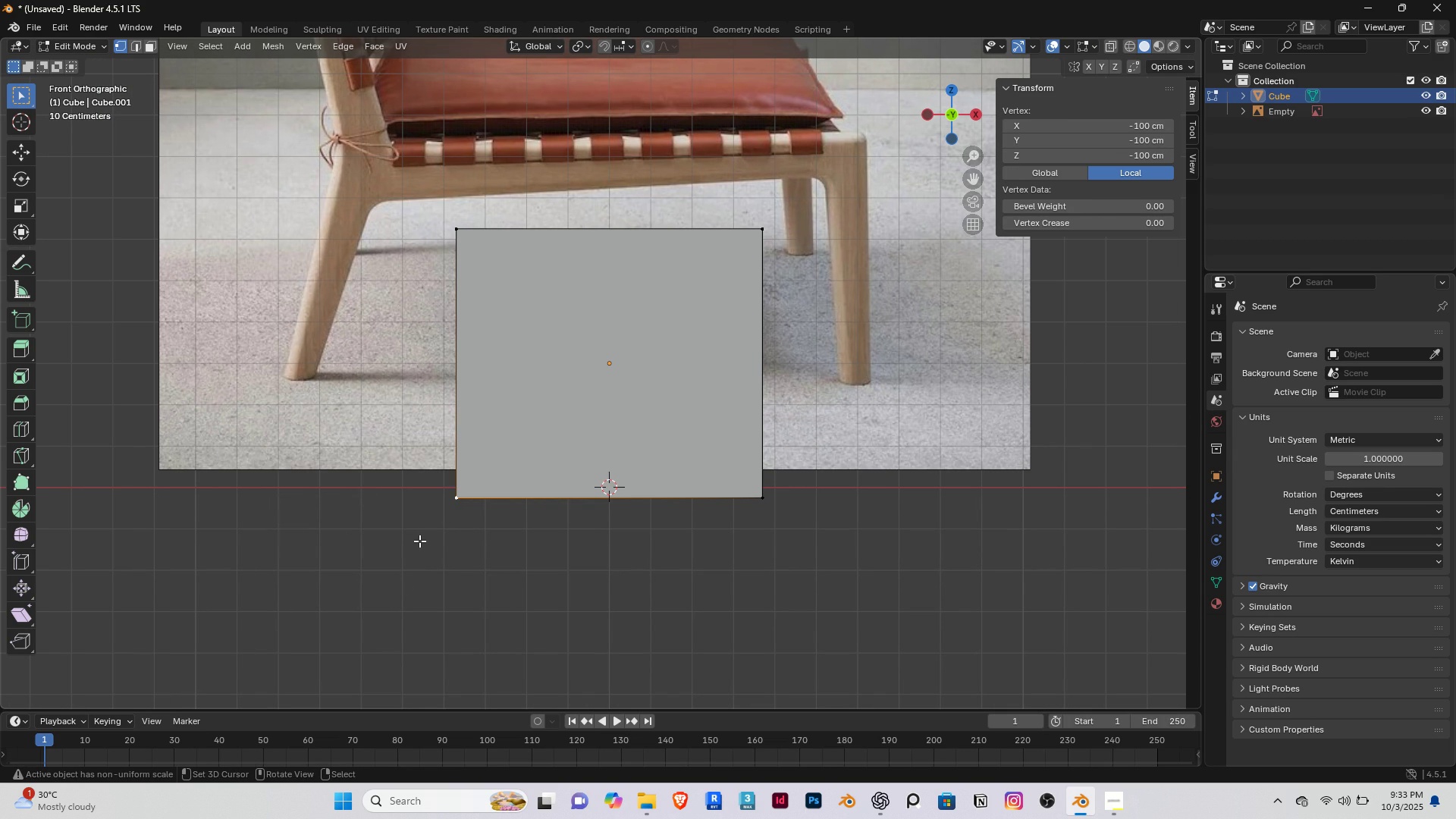 
key(Shift+ShiftLeft)
 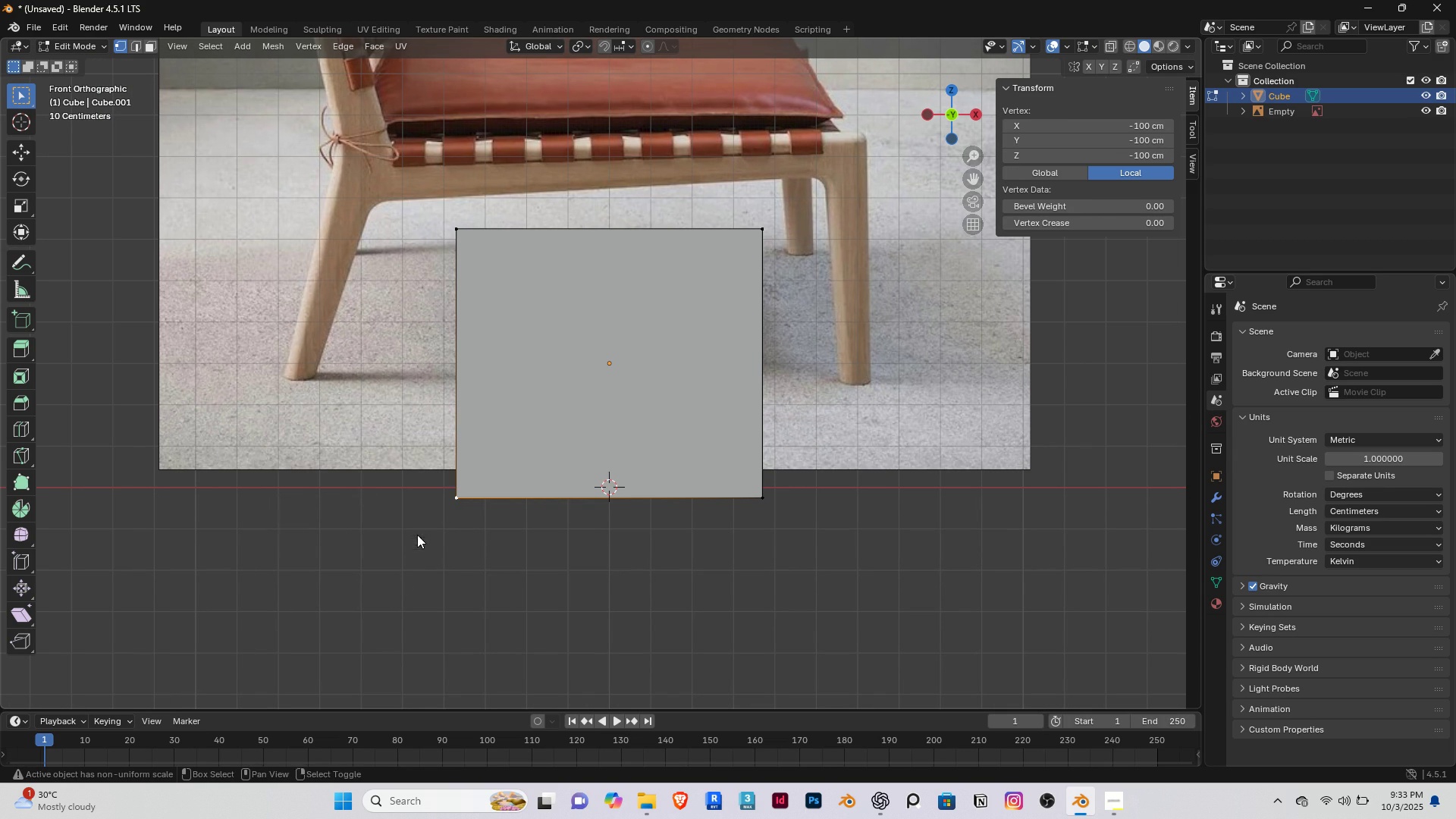 
key(Shift+S)
 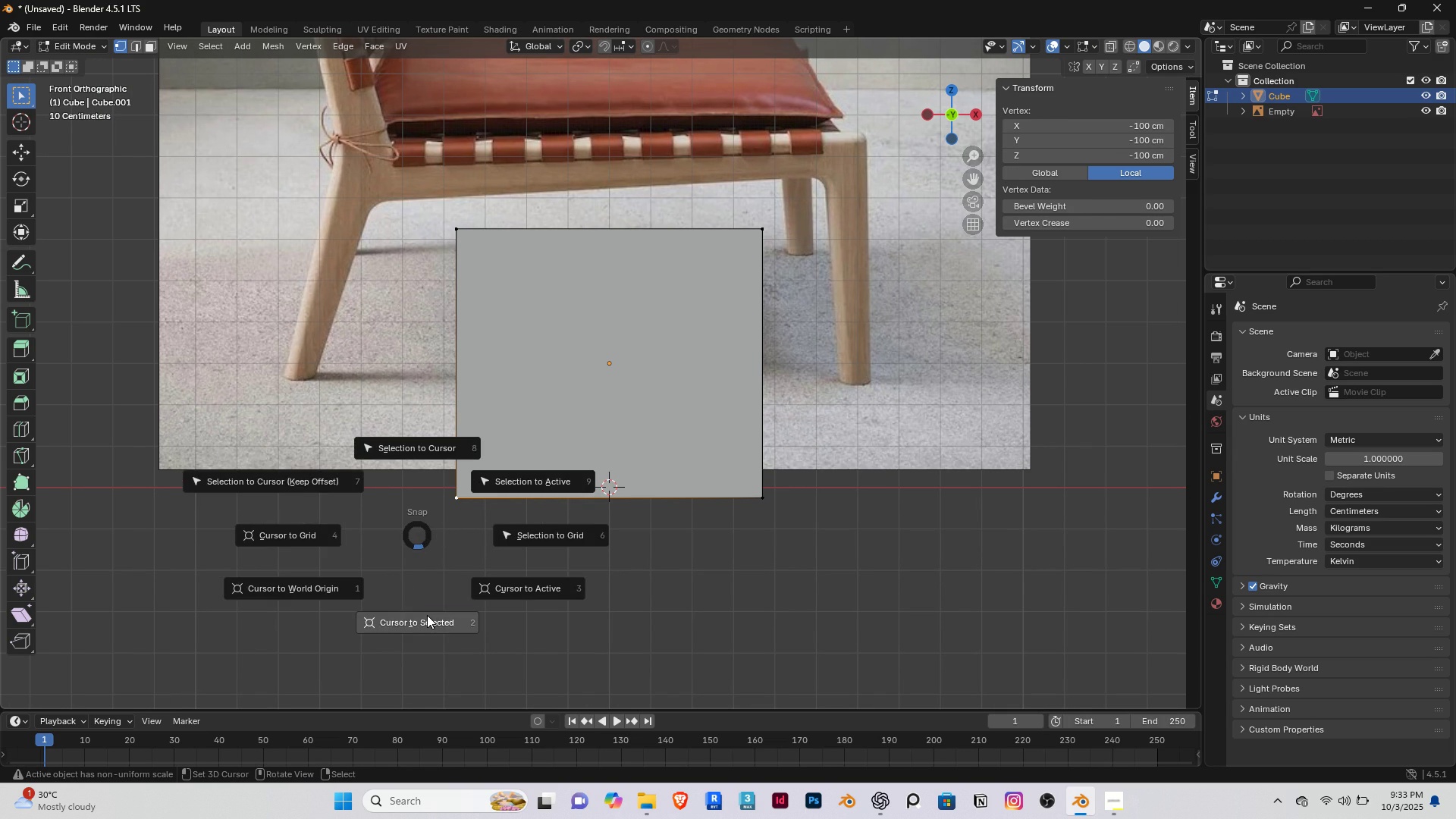 
left_click([427, 615])
 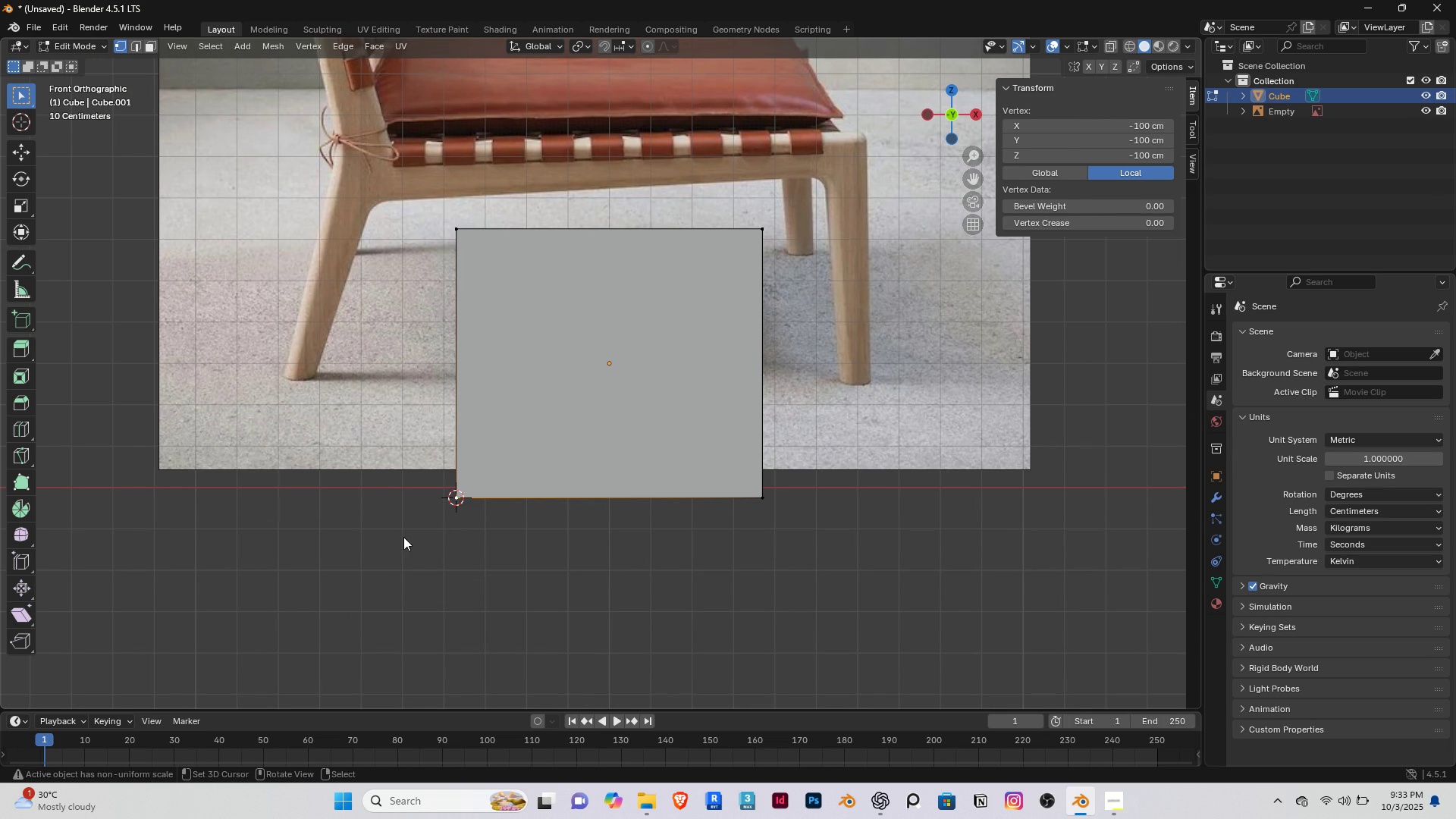 
key(Tab)
 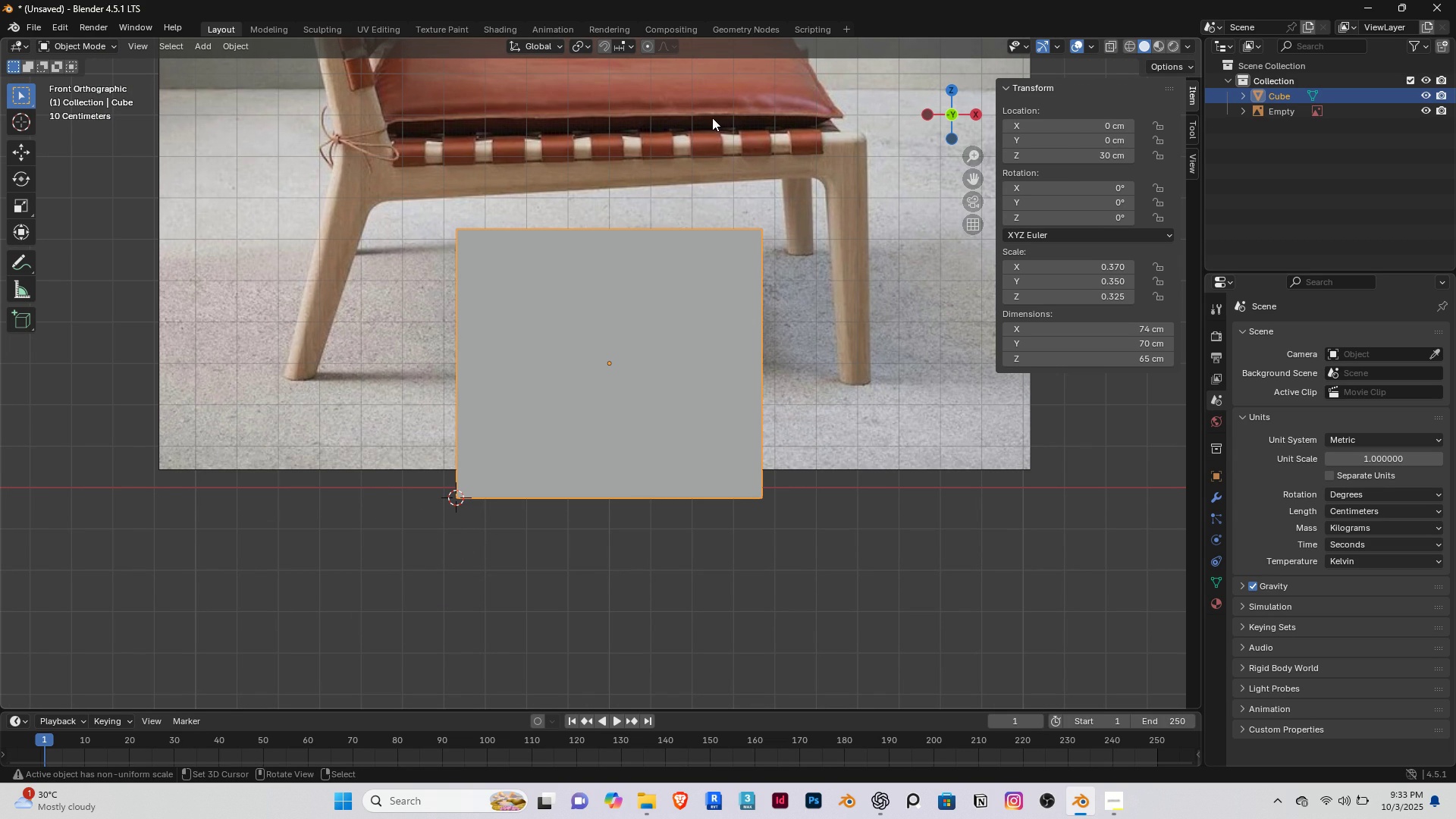 
wait(5.04)
 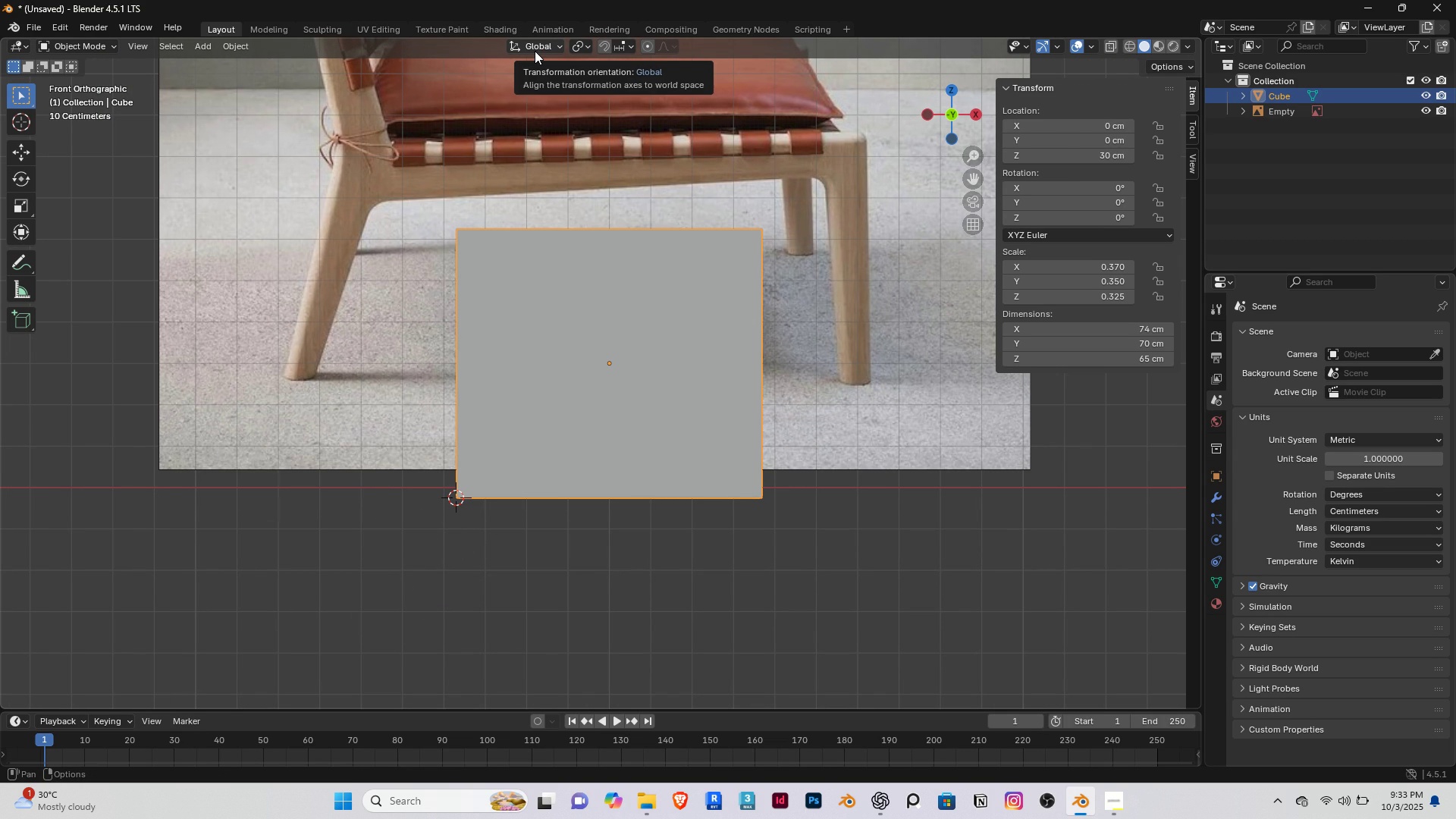 
left_click([228, 49])
 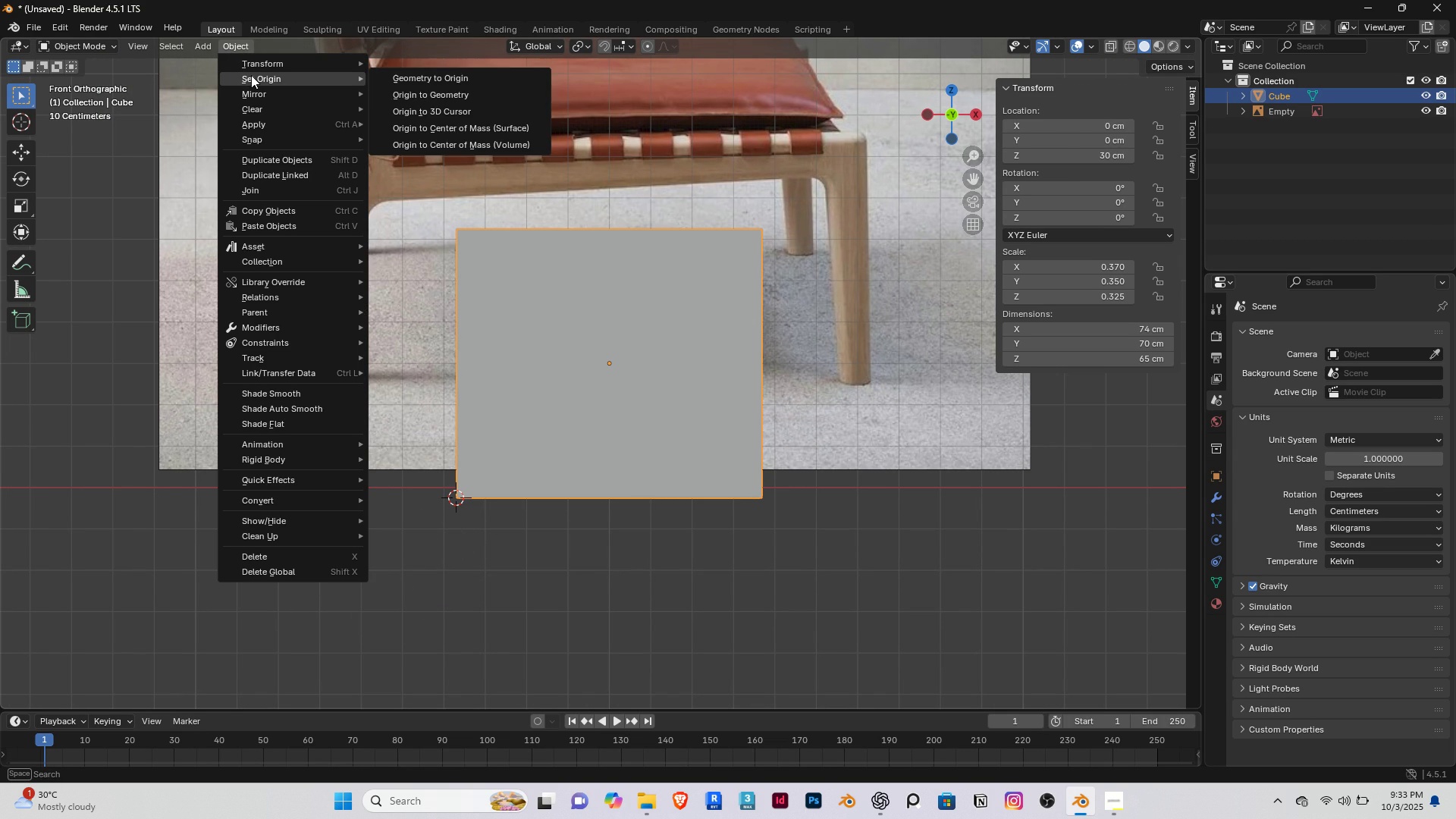 
left_click([251, 75])
 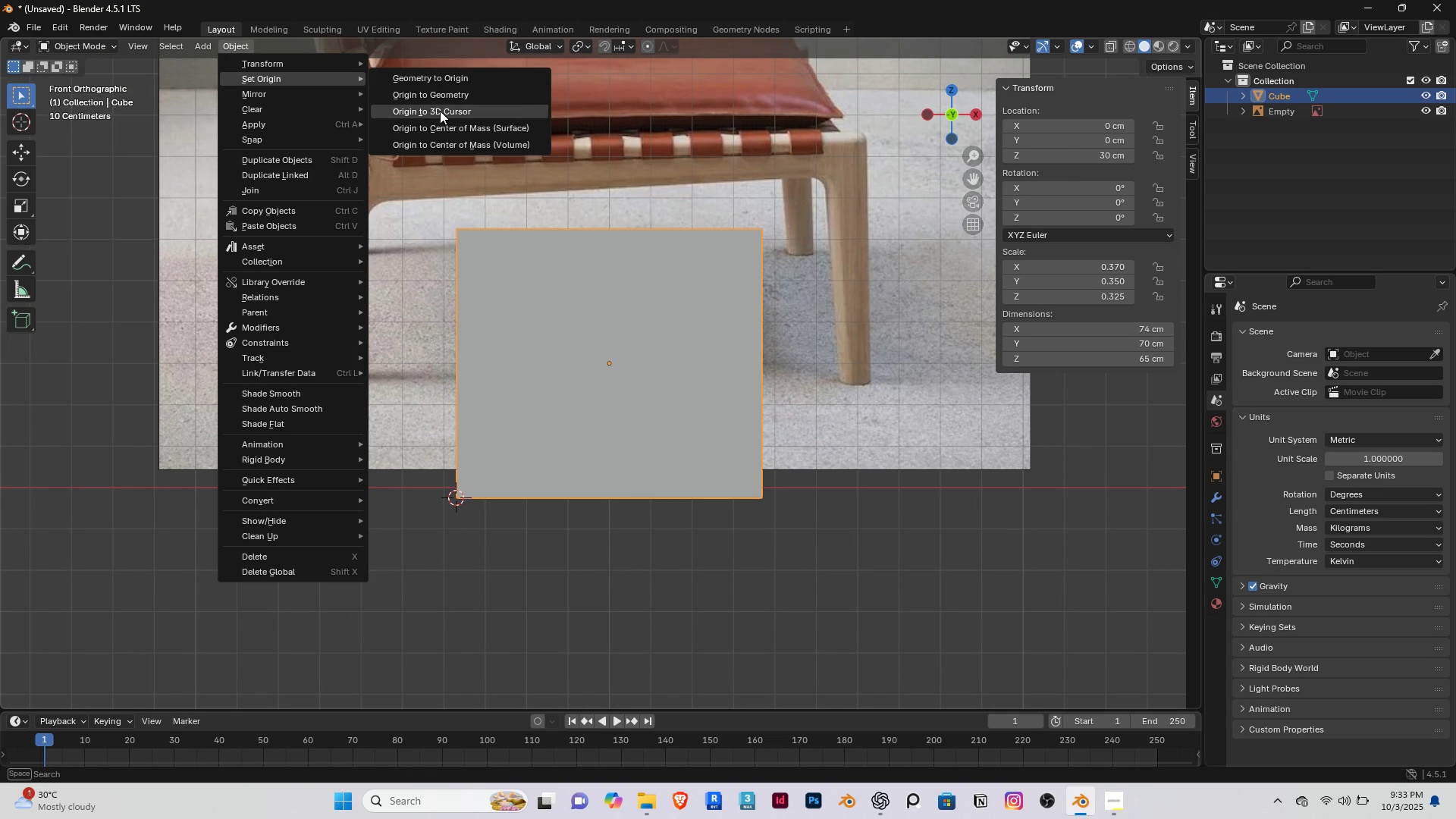 
left_click([440, 111])
 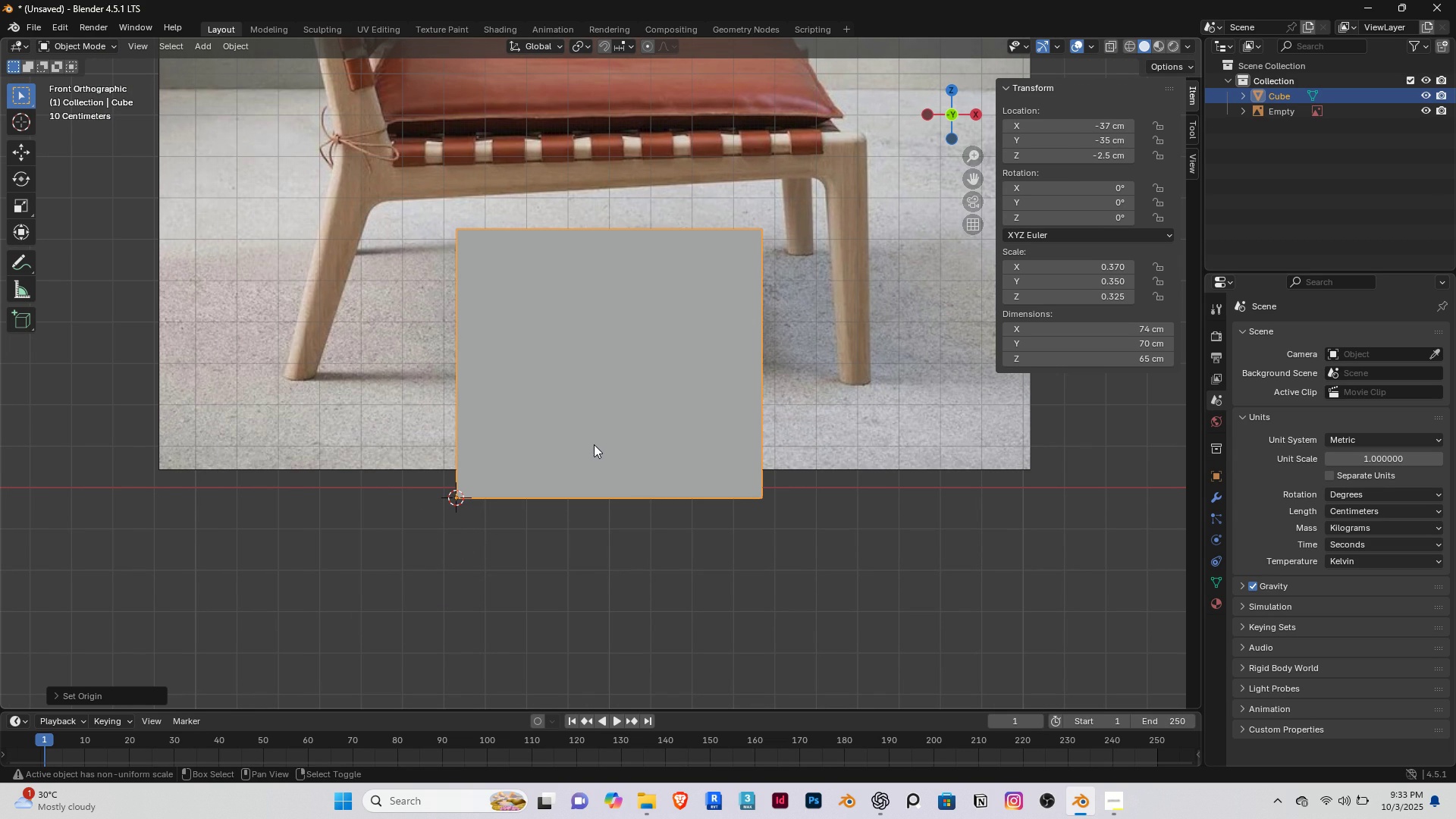 
key(Shift+ShiftLeft)
 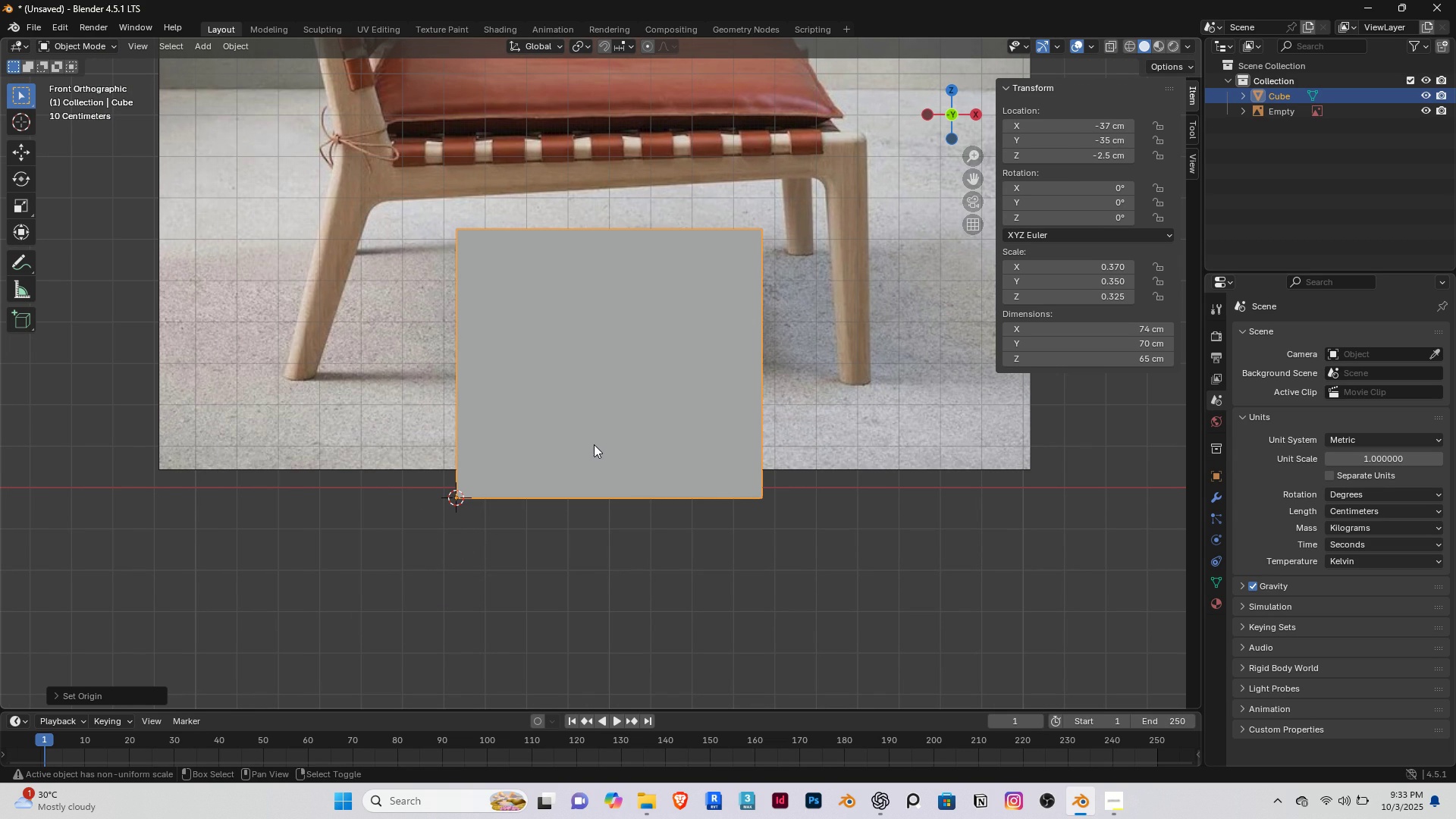 
key(Shift+S)
 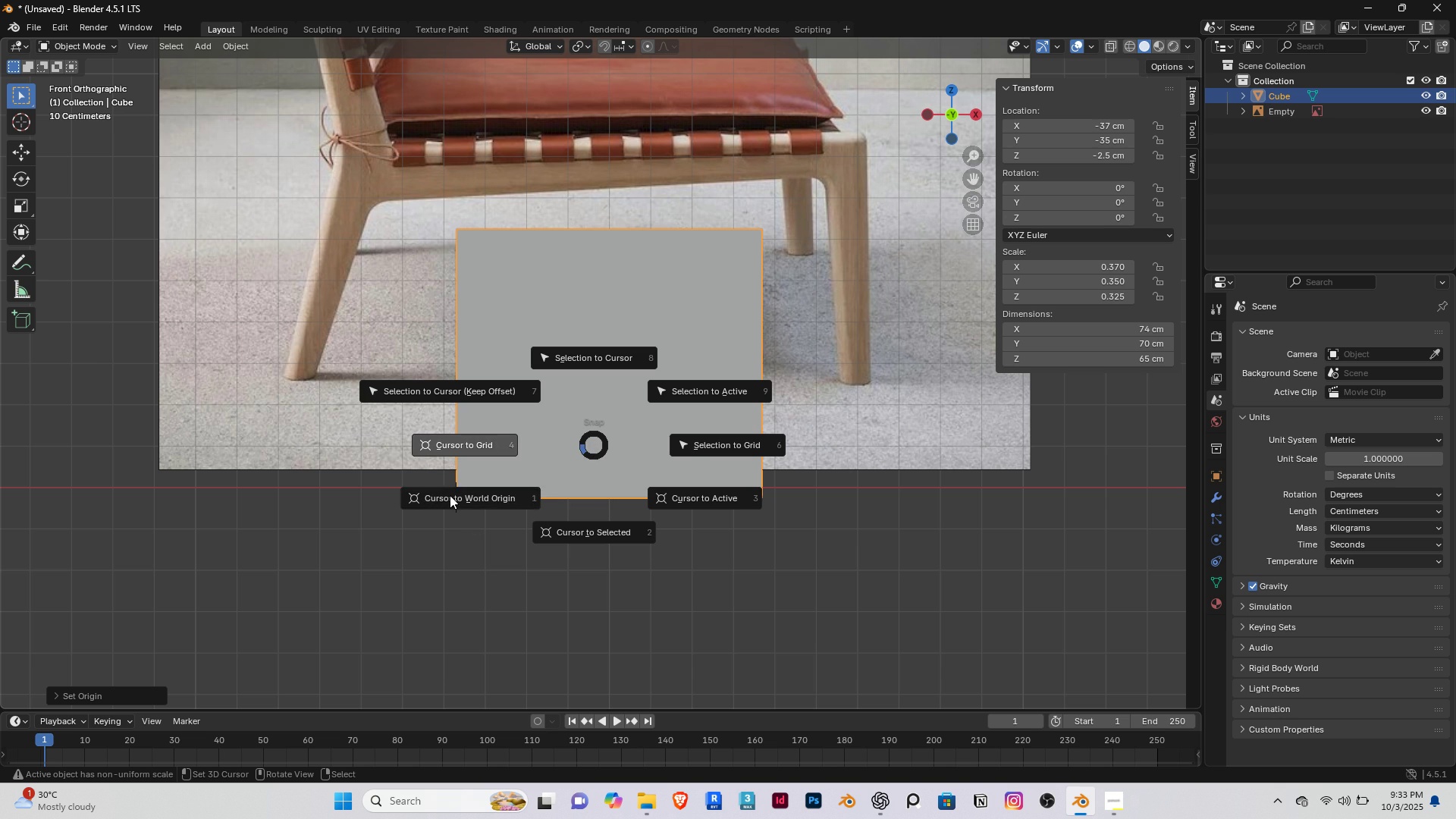 
left_click([464, 504])
 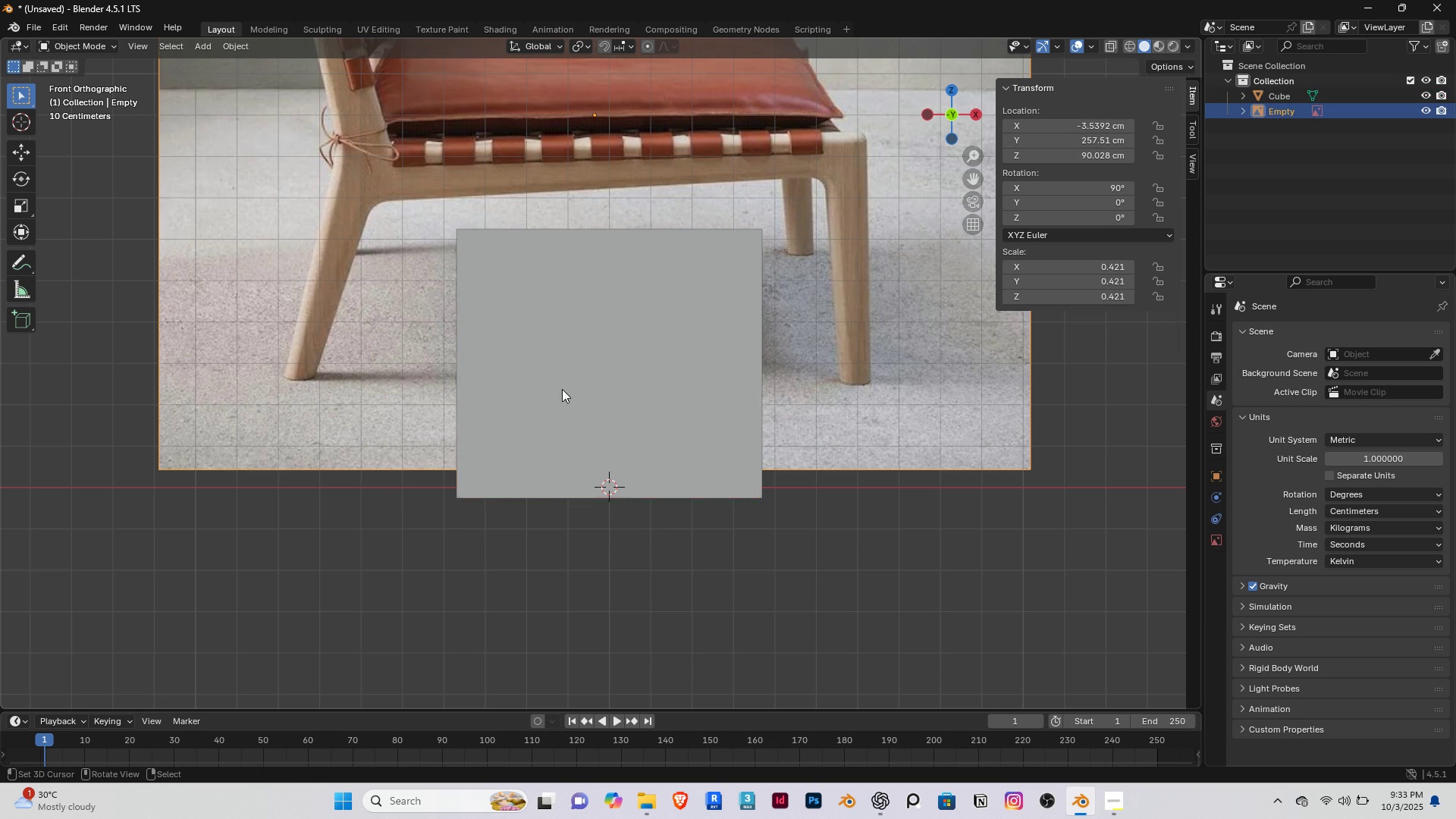 
right_click([562, 389])
 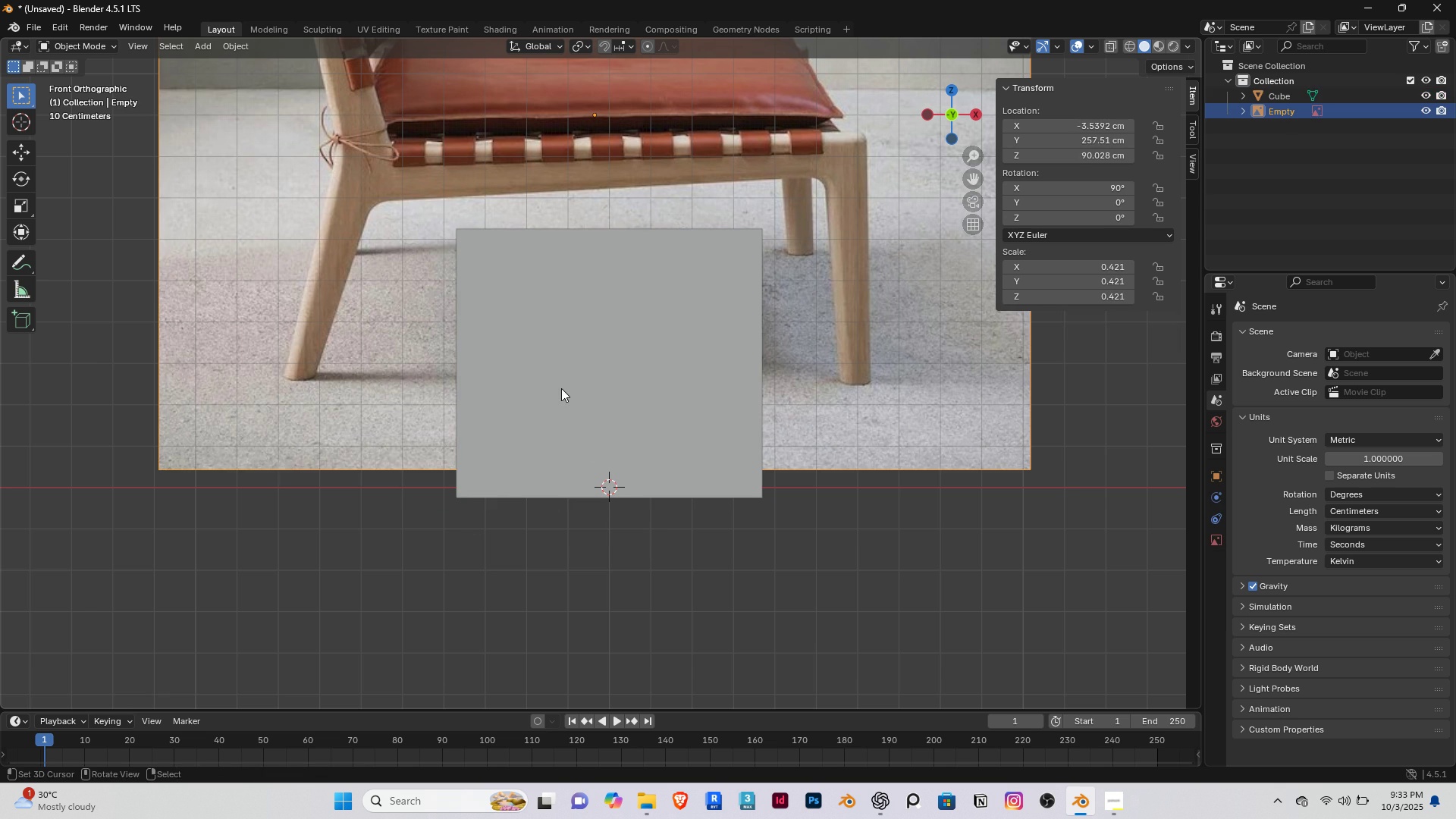 
right_click([561, 388])
 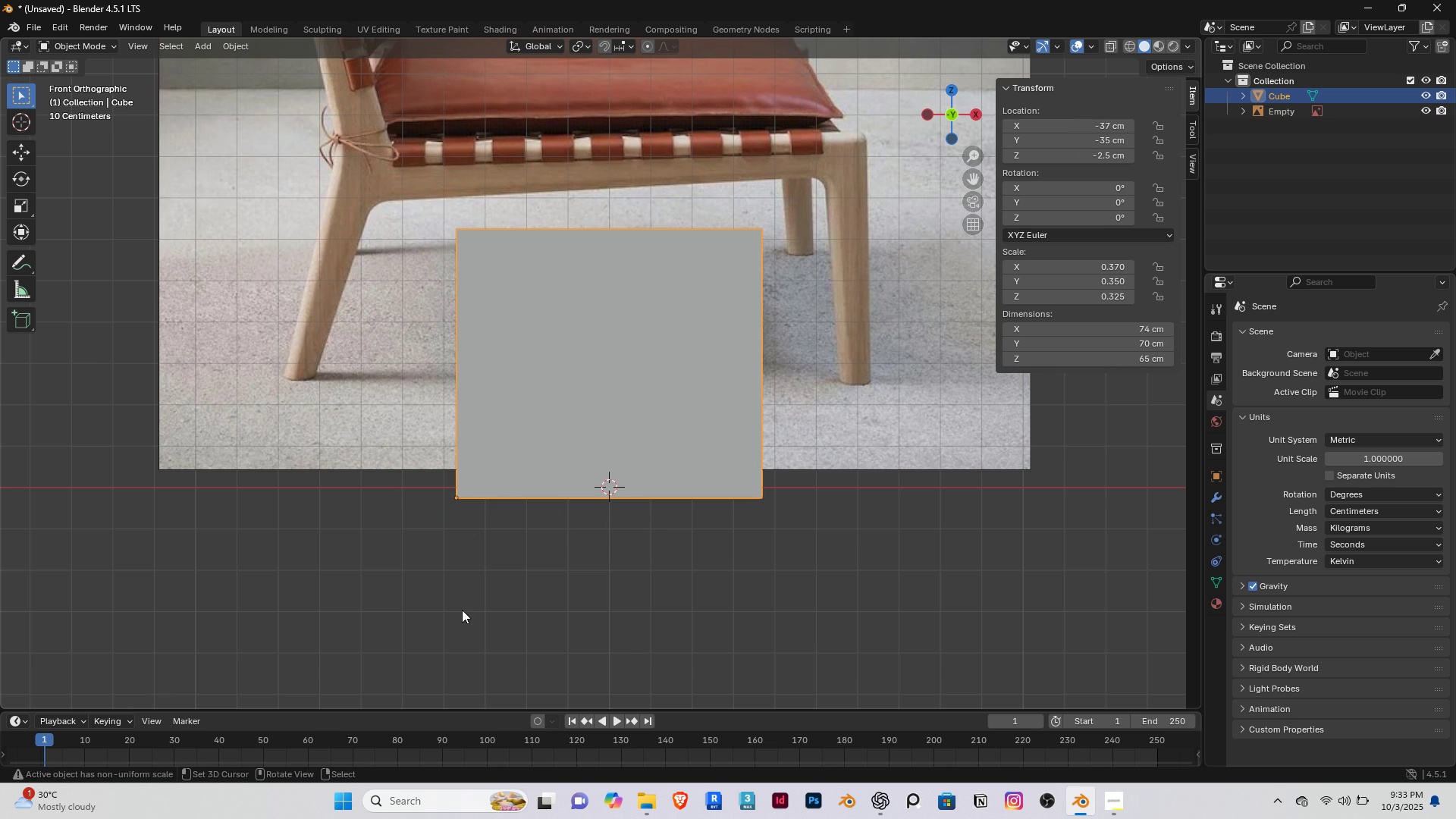 
key(Shift+ShiftLeft)
 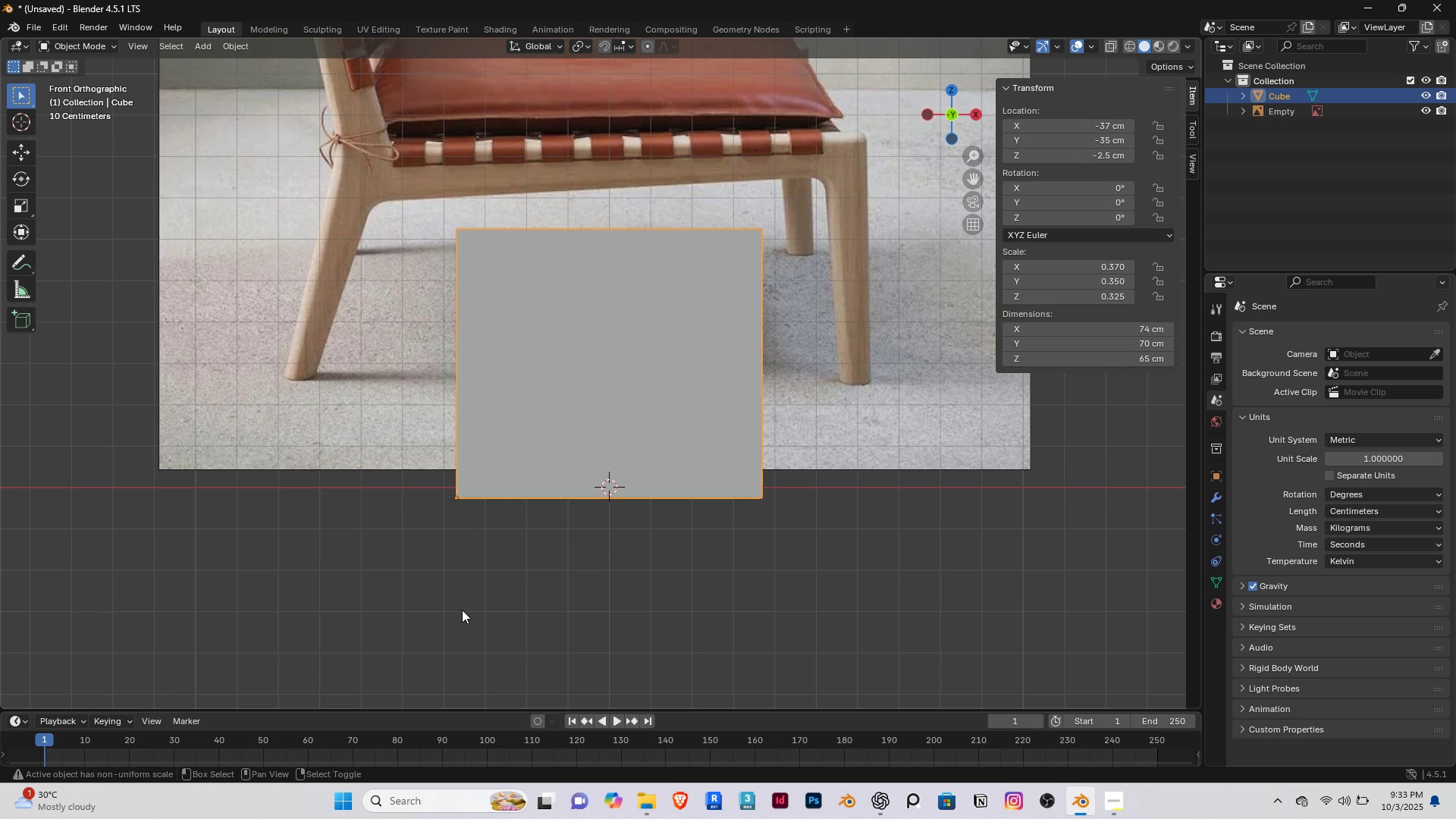 
key(Shift+S)
 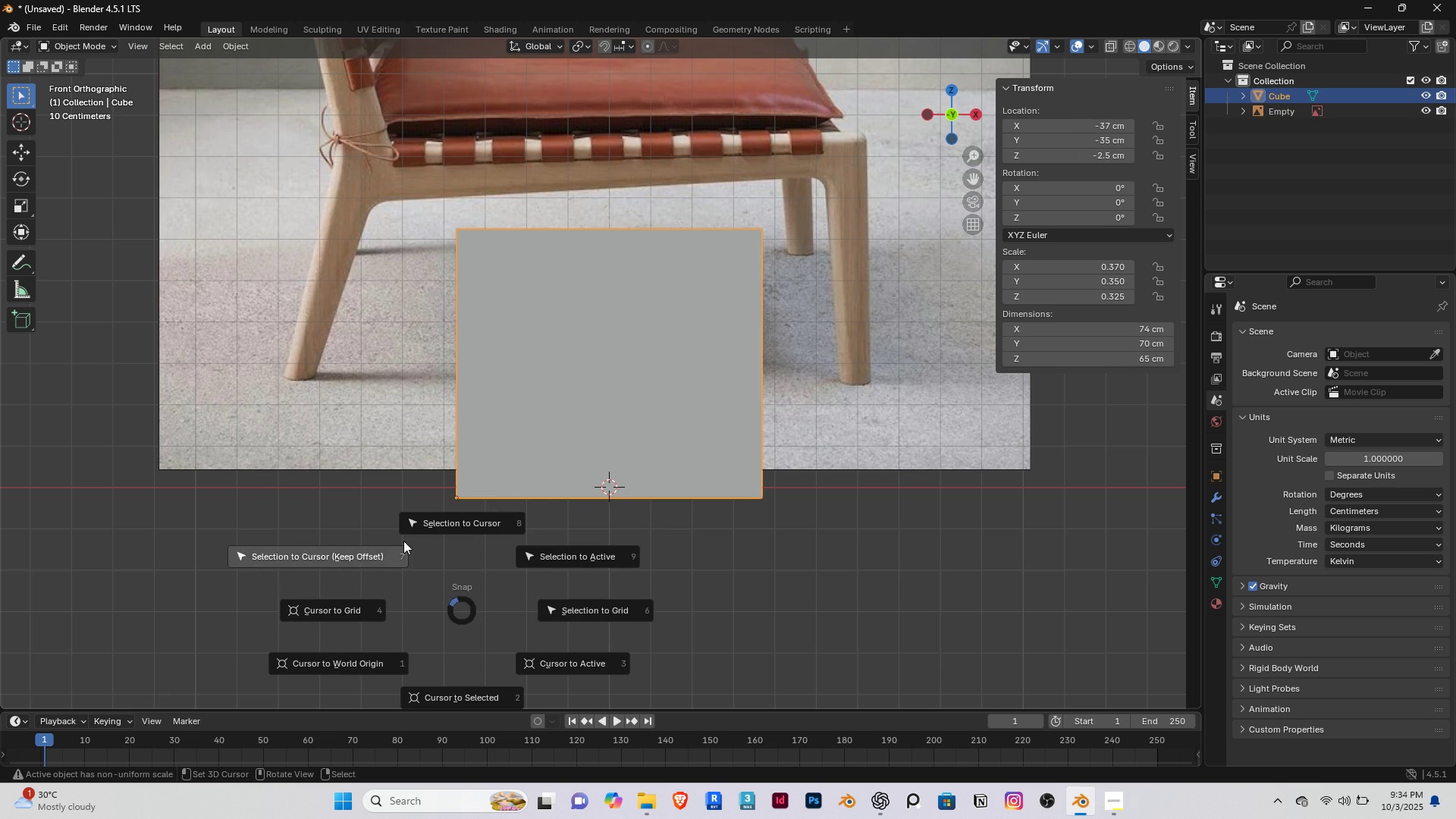 
left_click([450, 522])
 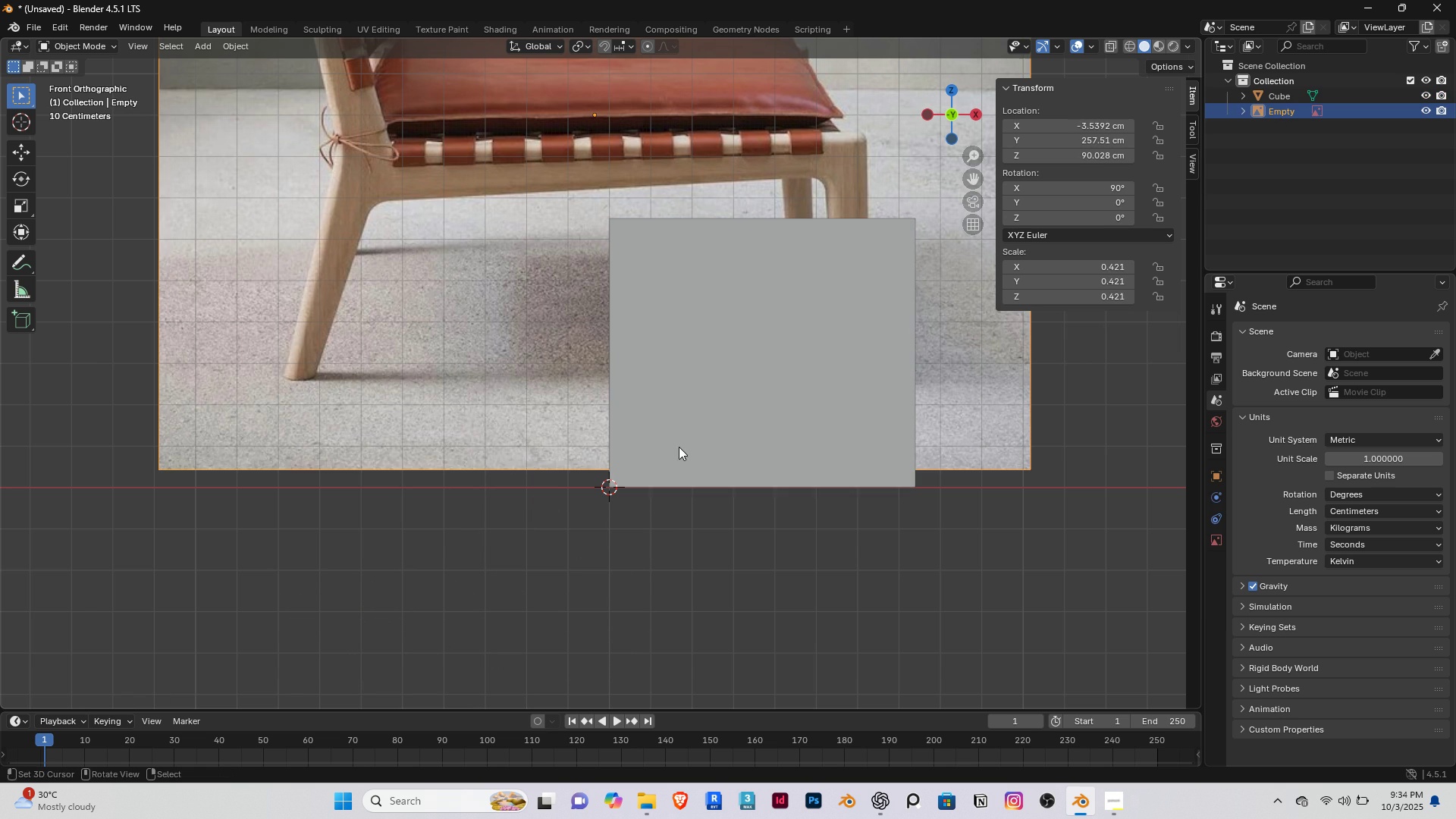 
right_click([679, 447])
 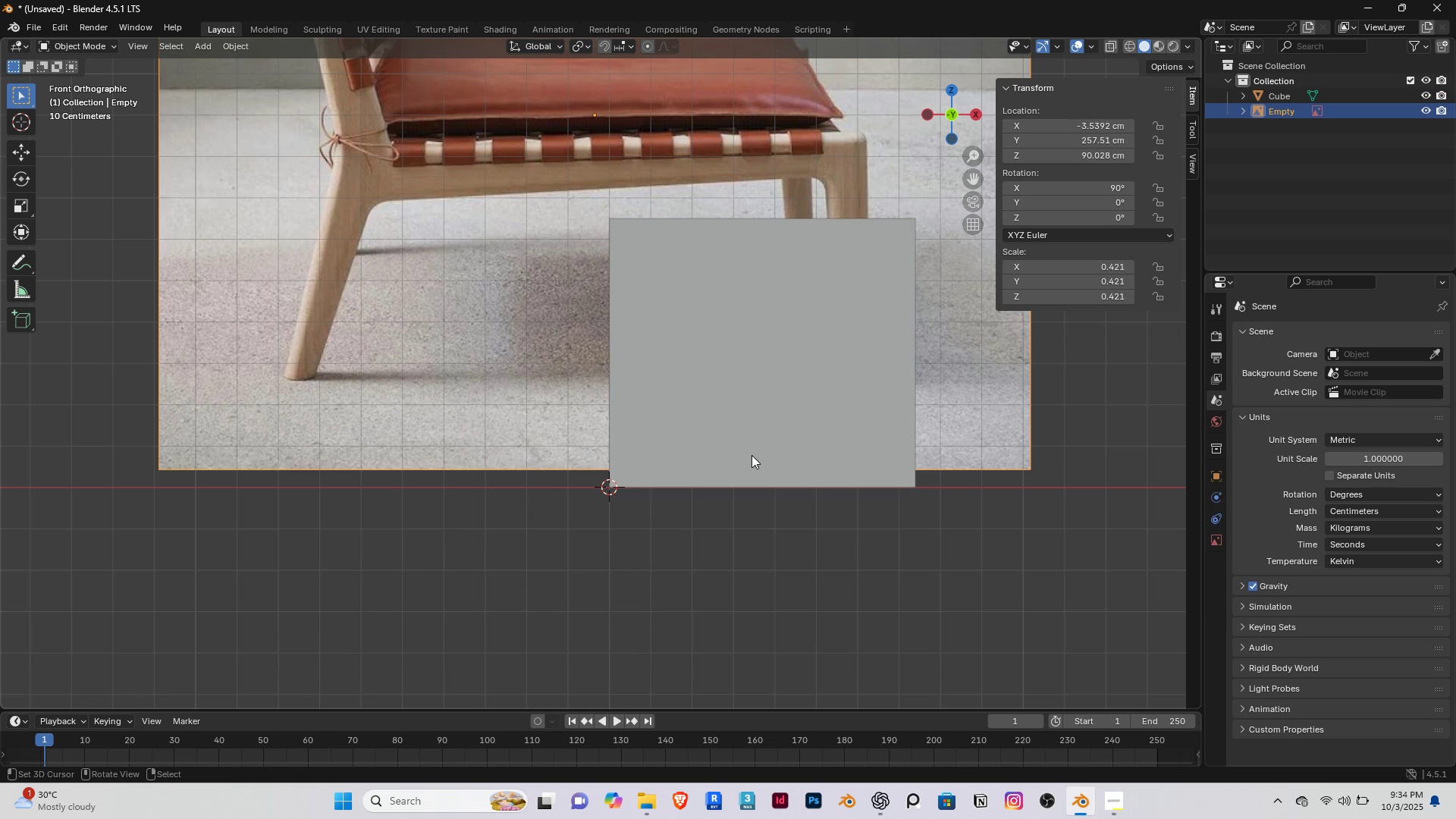 
right_click([752, 455])
 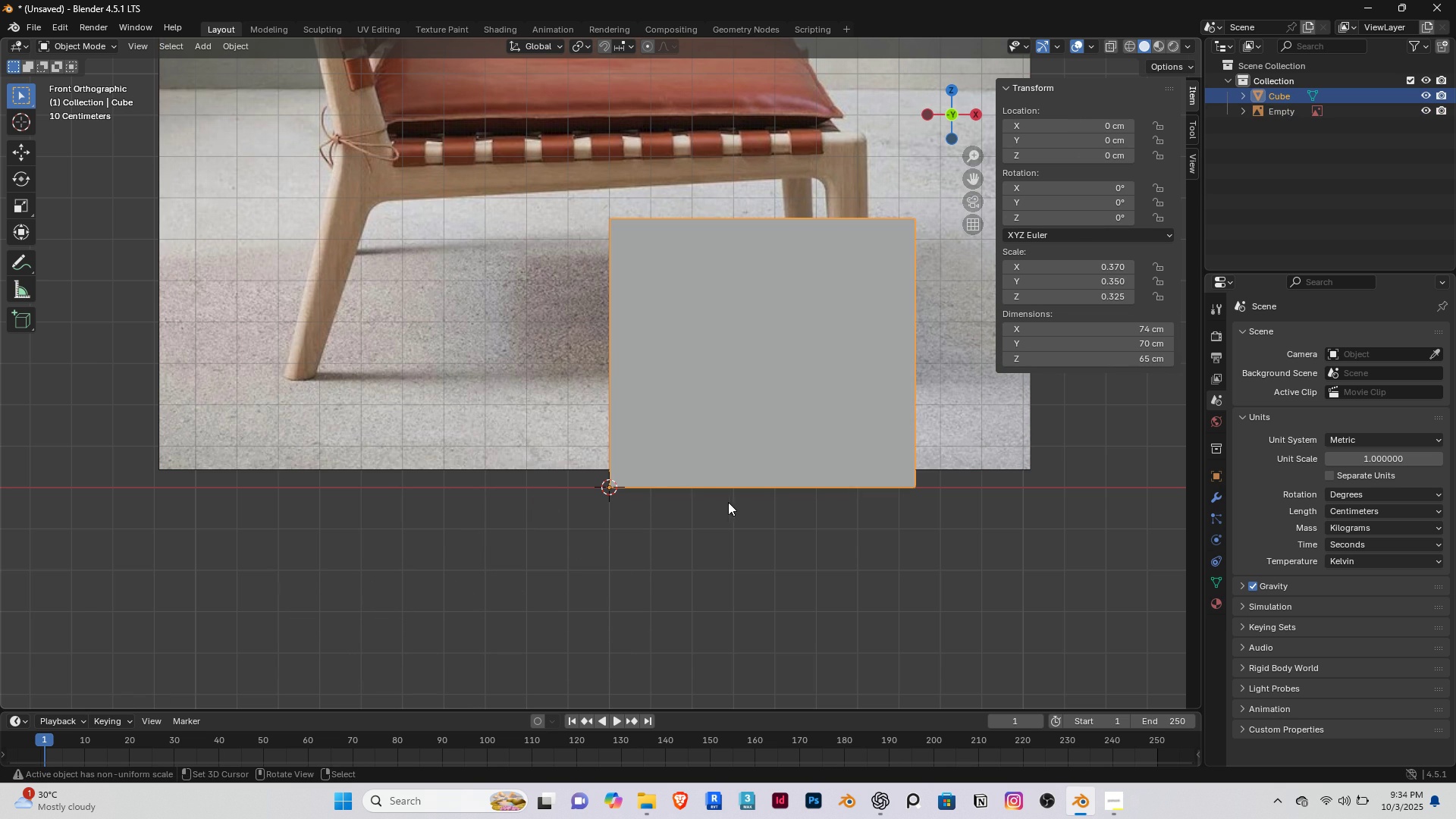 
type(gx)